 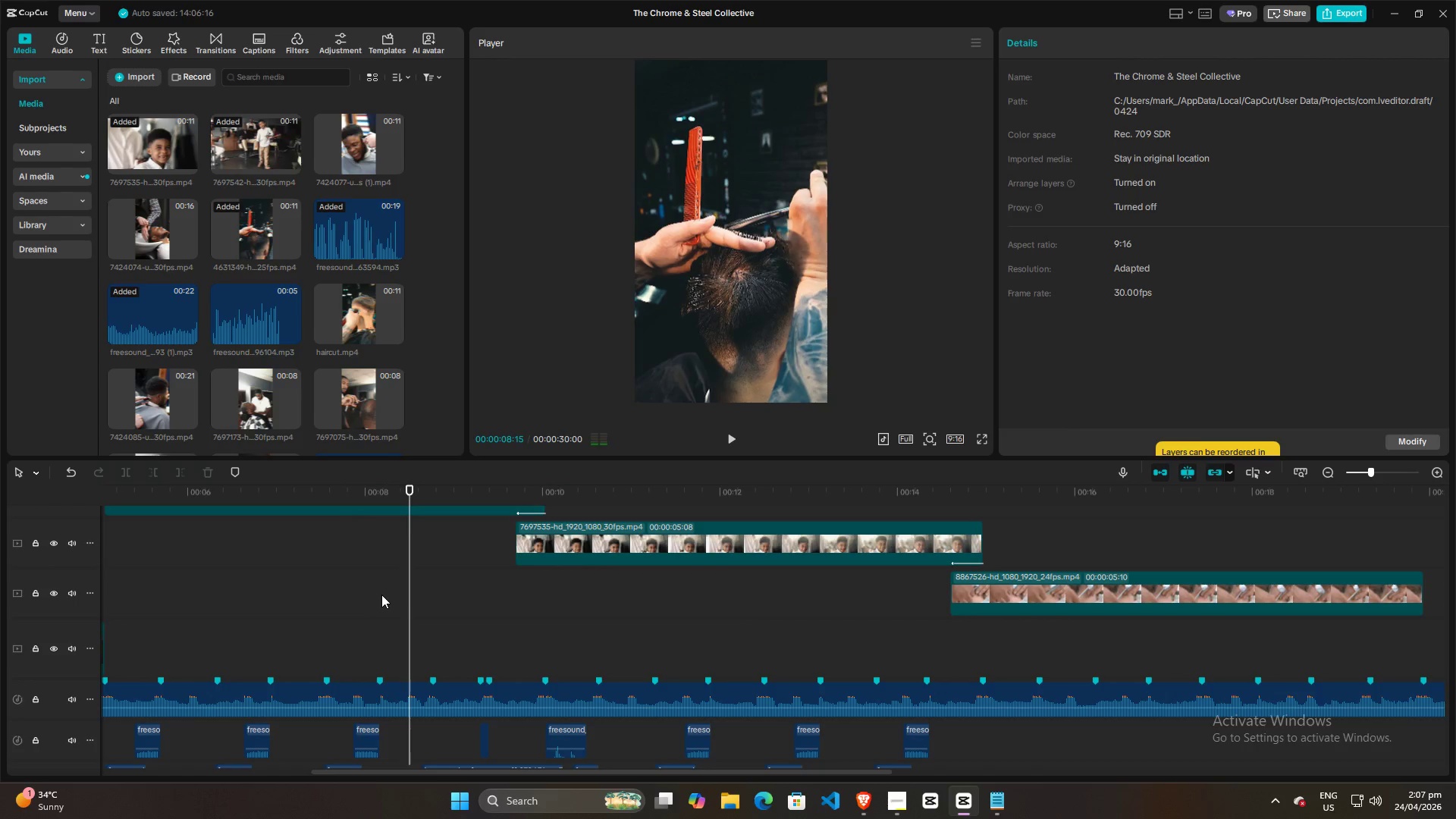 
left_click_drag(start_coordinate=[406, 595], to_coordinate=[286, 595])
 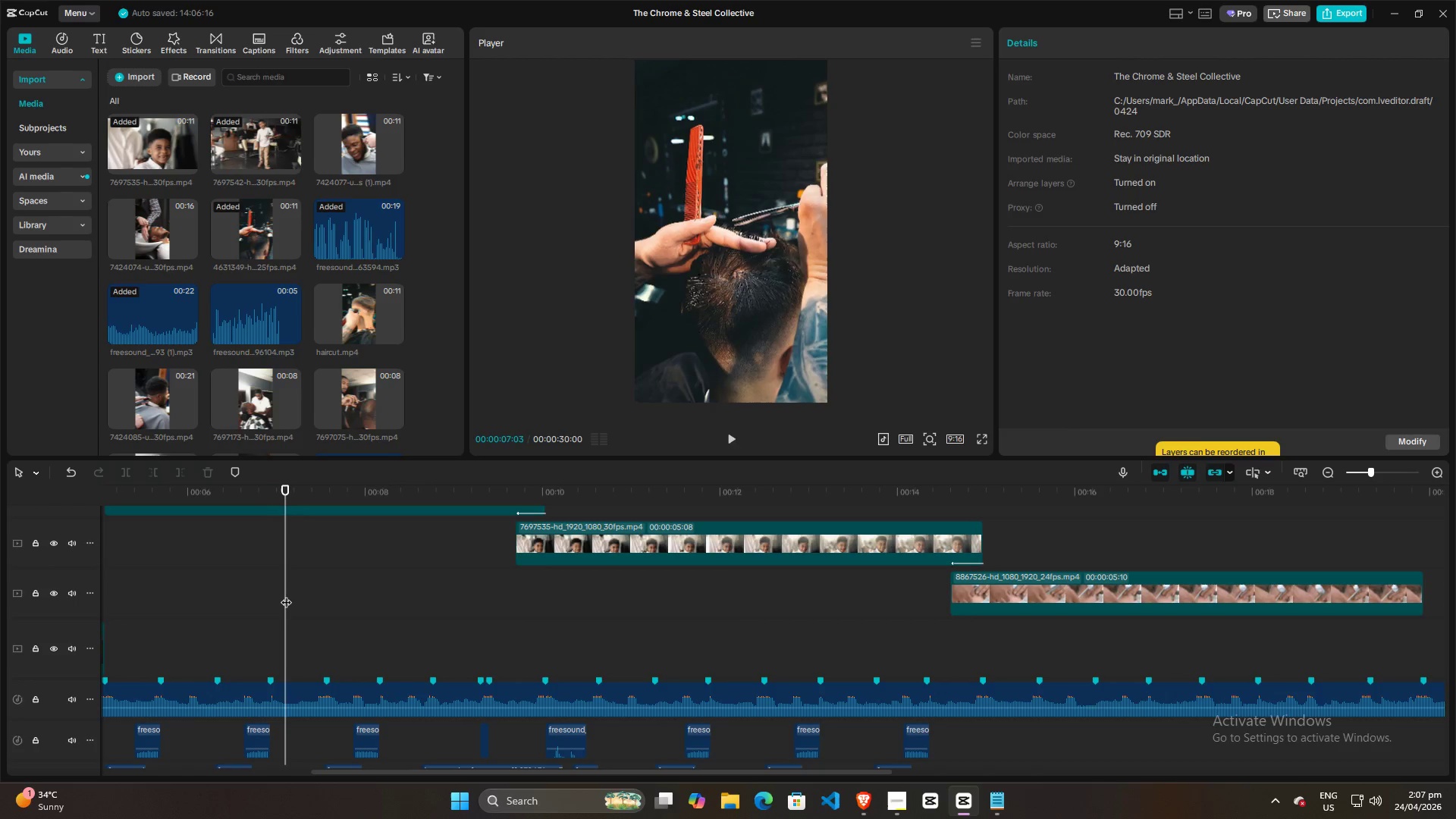 
key(Space)
 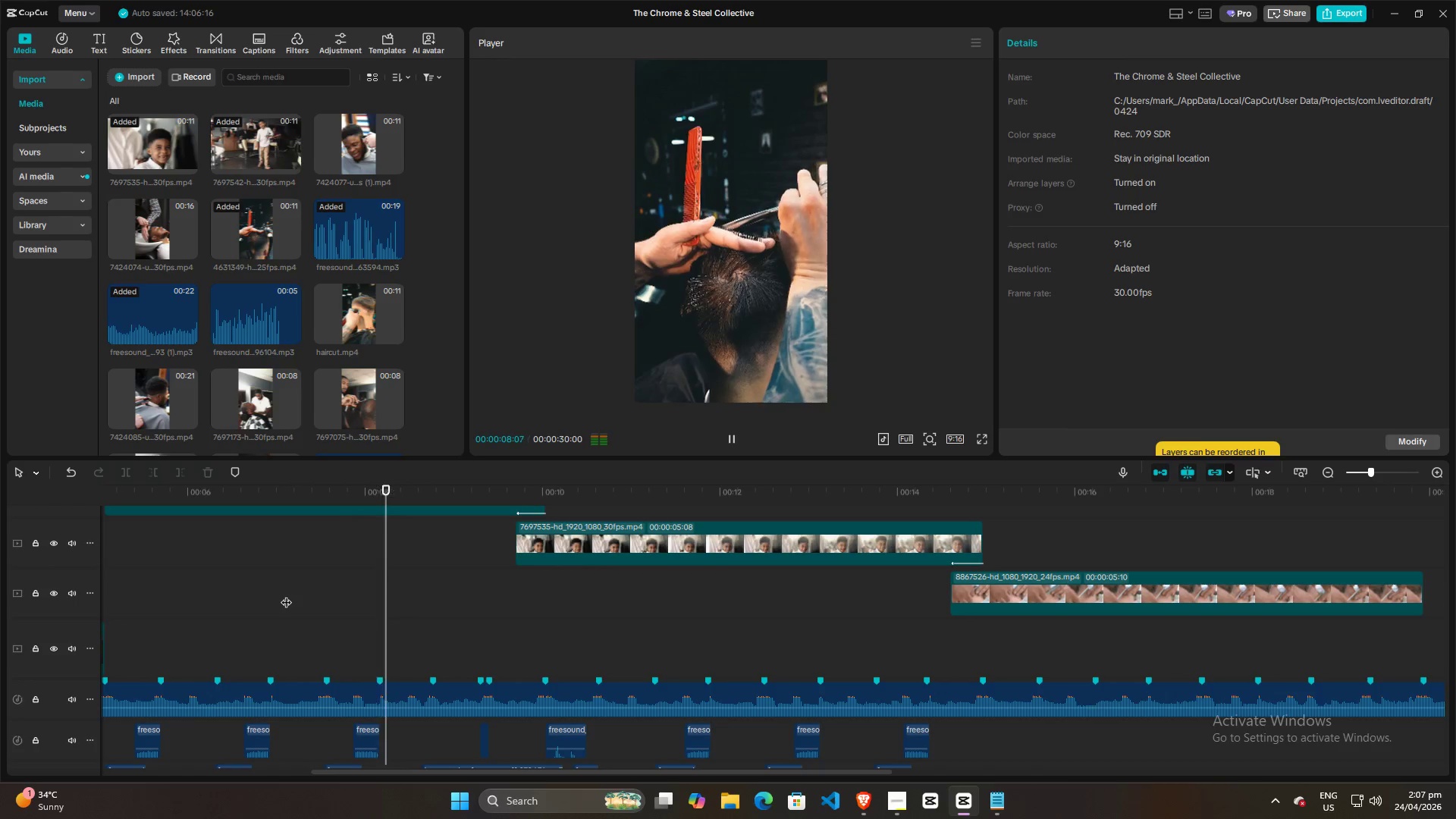 
key(Space)
 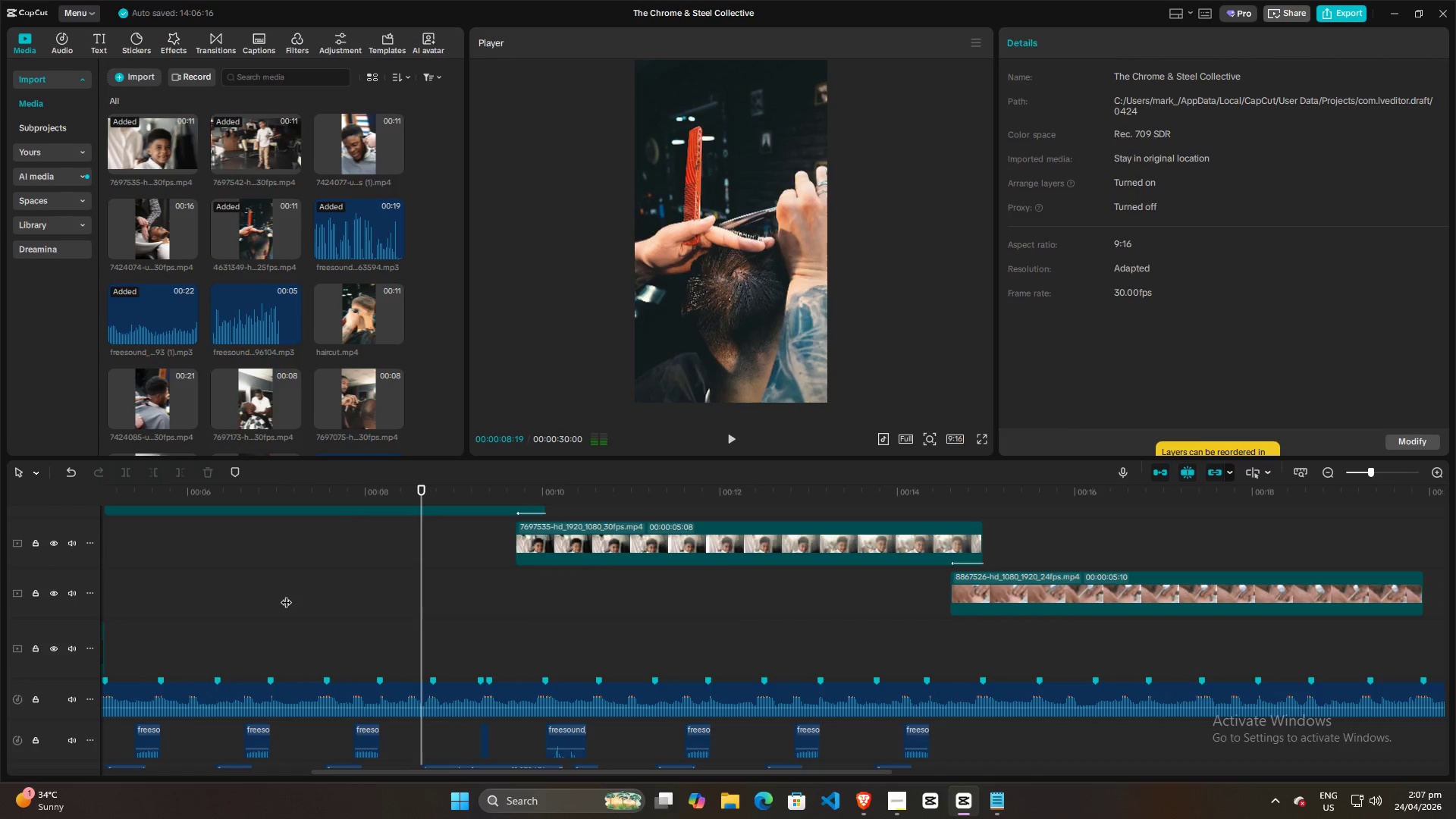 
left_click([286, 595])
 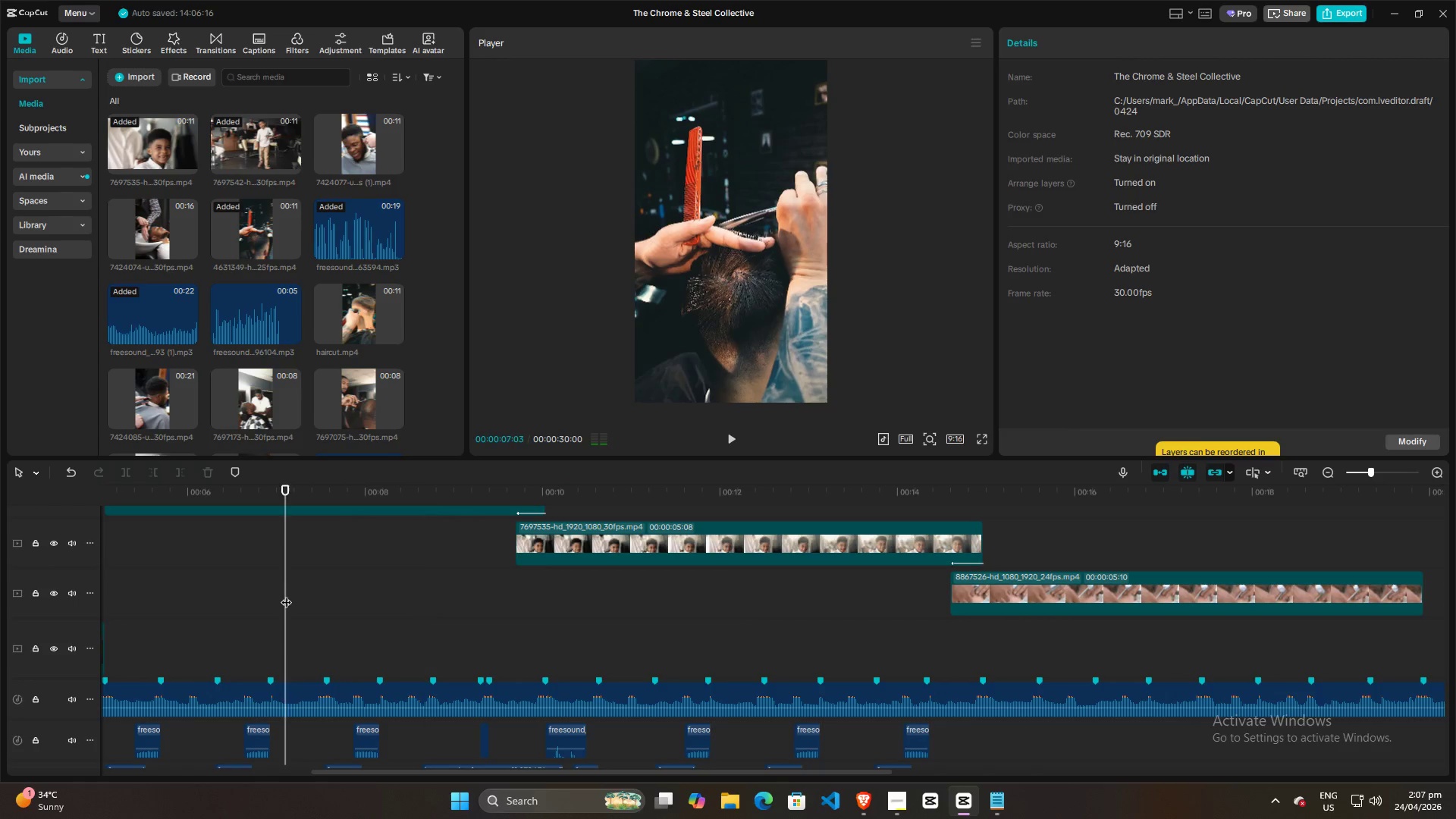 
key(Space)
 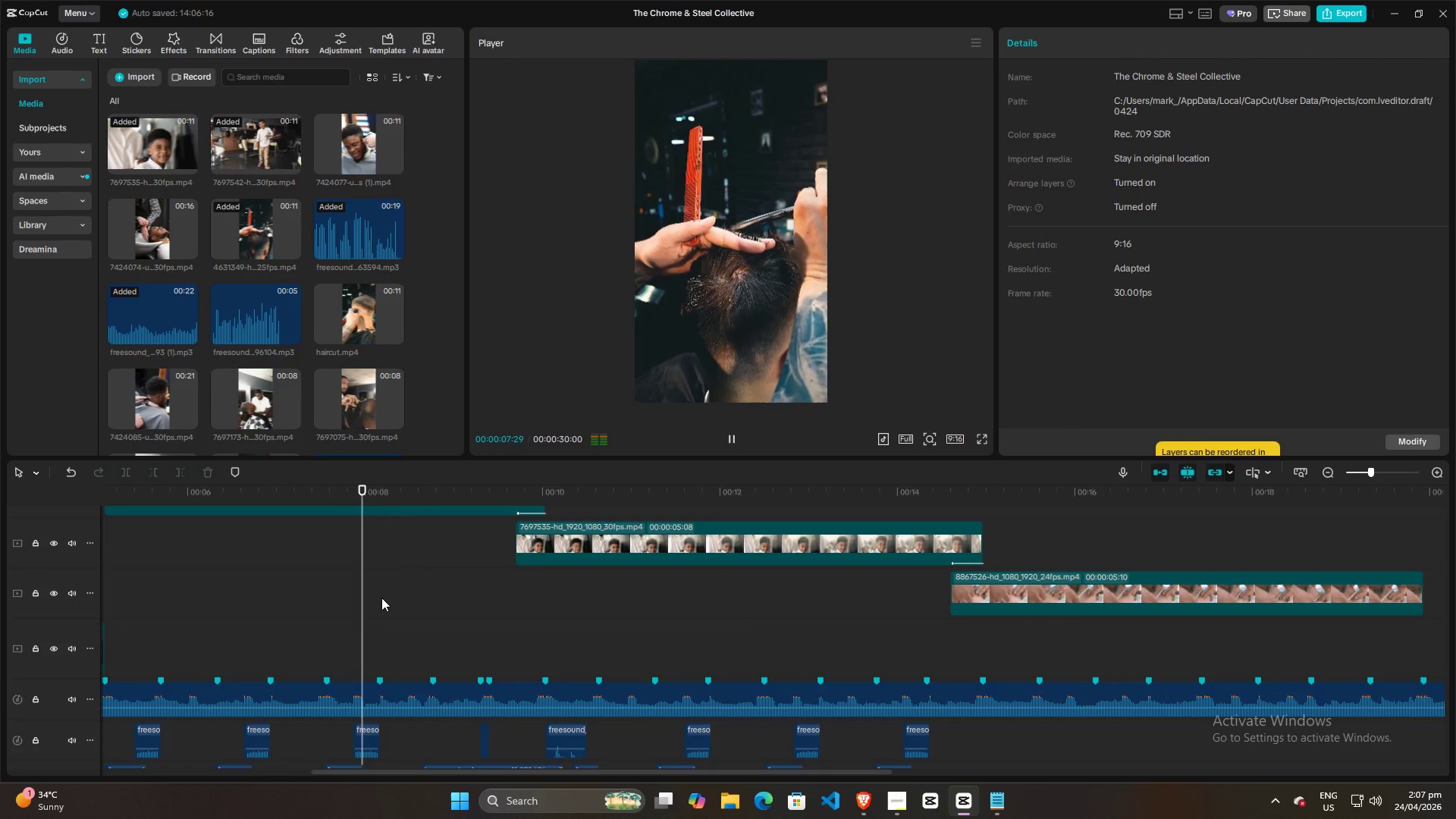 
key(Space)
 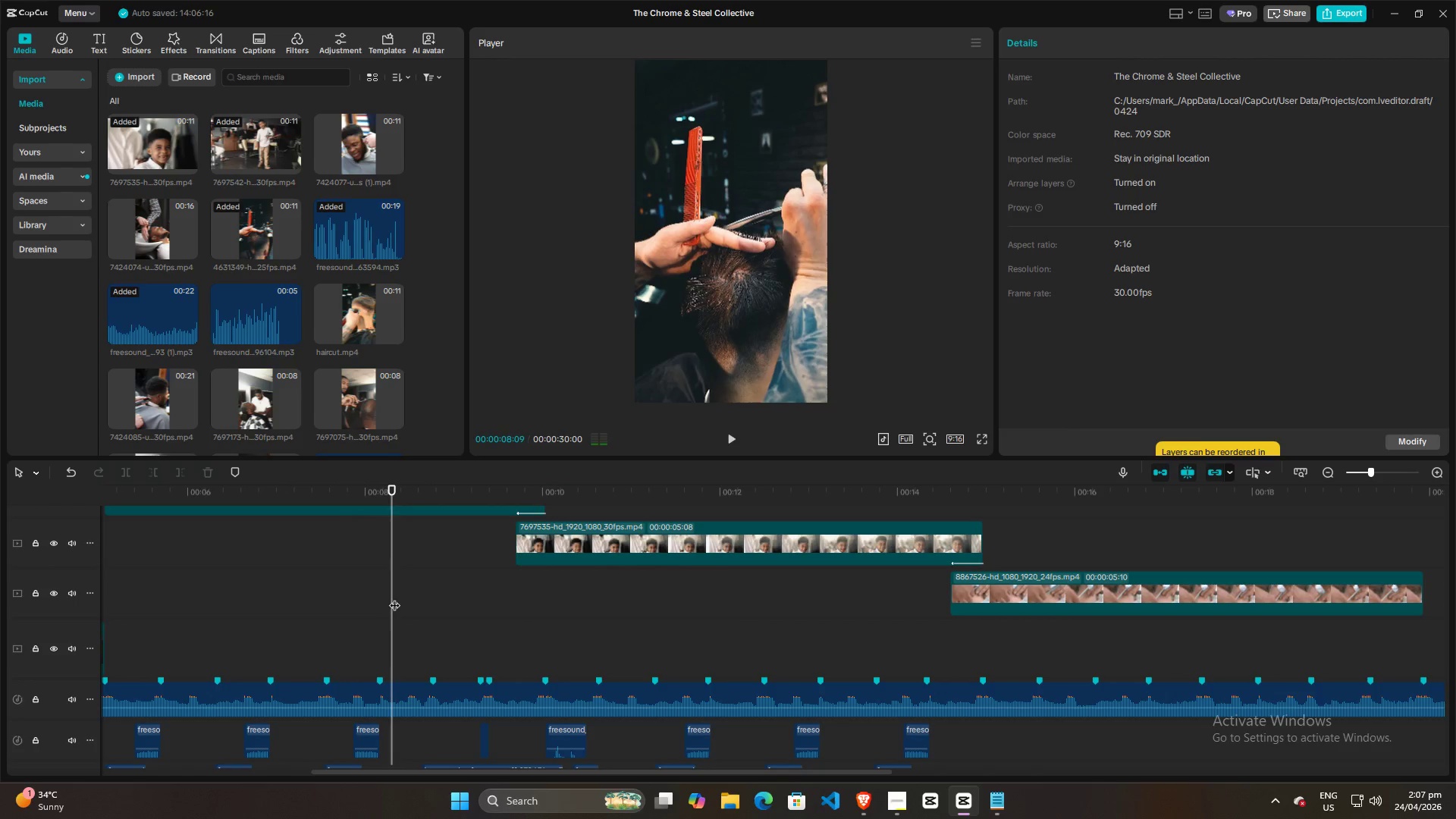 
key(Space)
 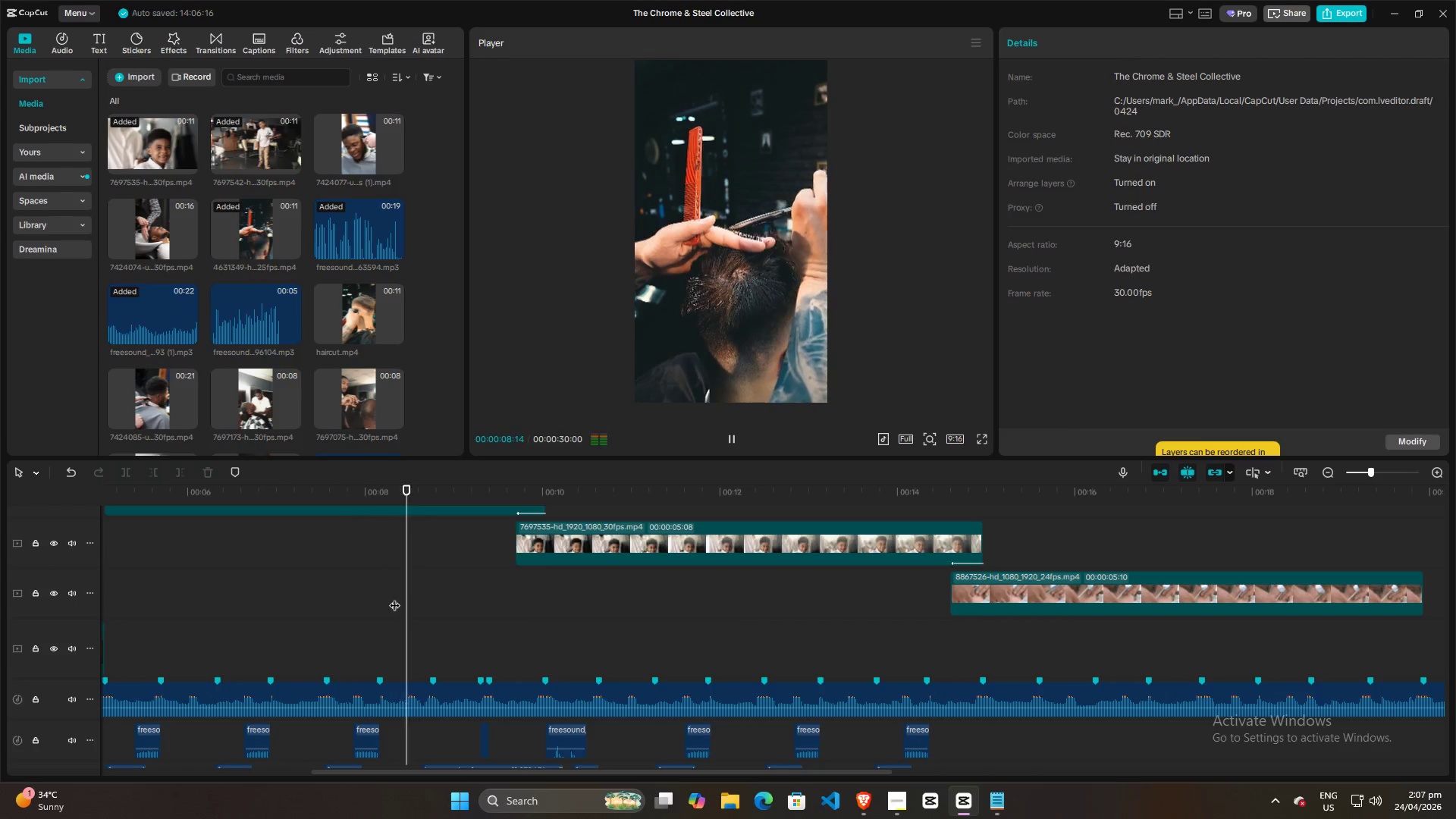 
key(Space)
 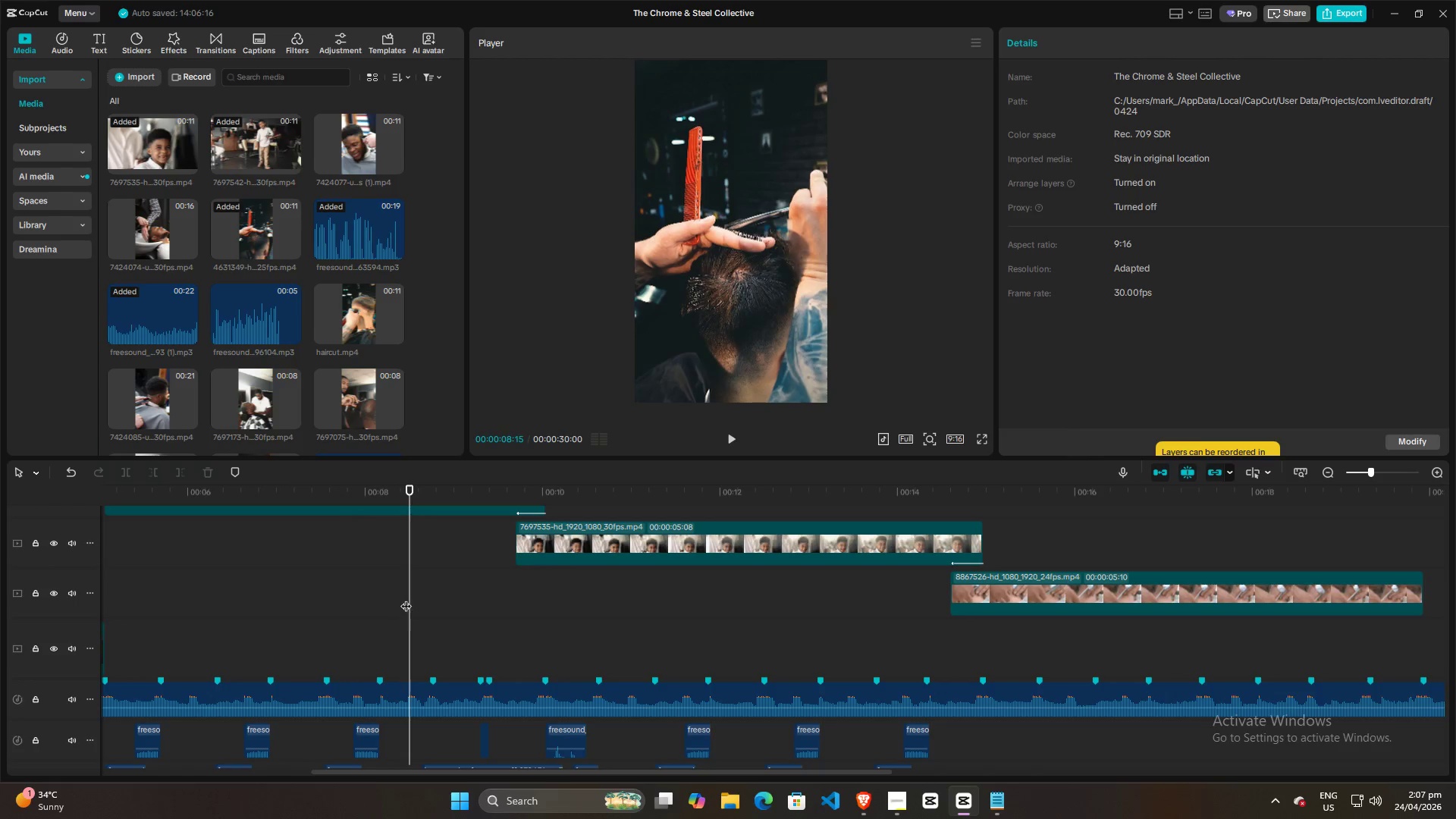 
left_click_drag(start_coordinate=[409, 598], to_coordinate=[378, 600])
 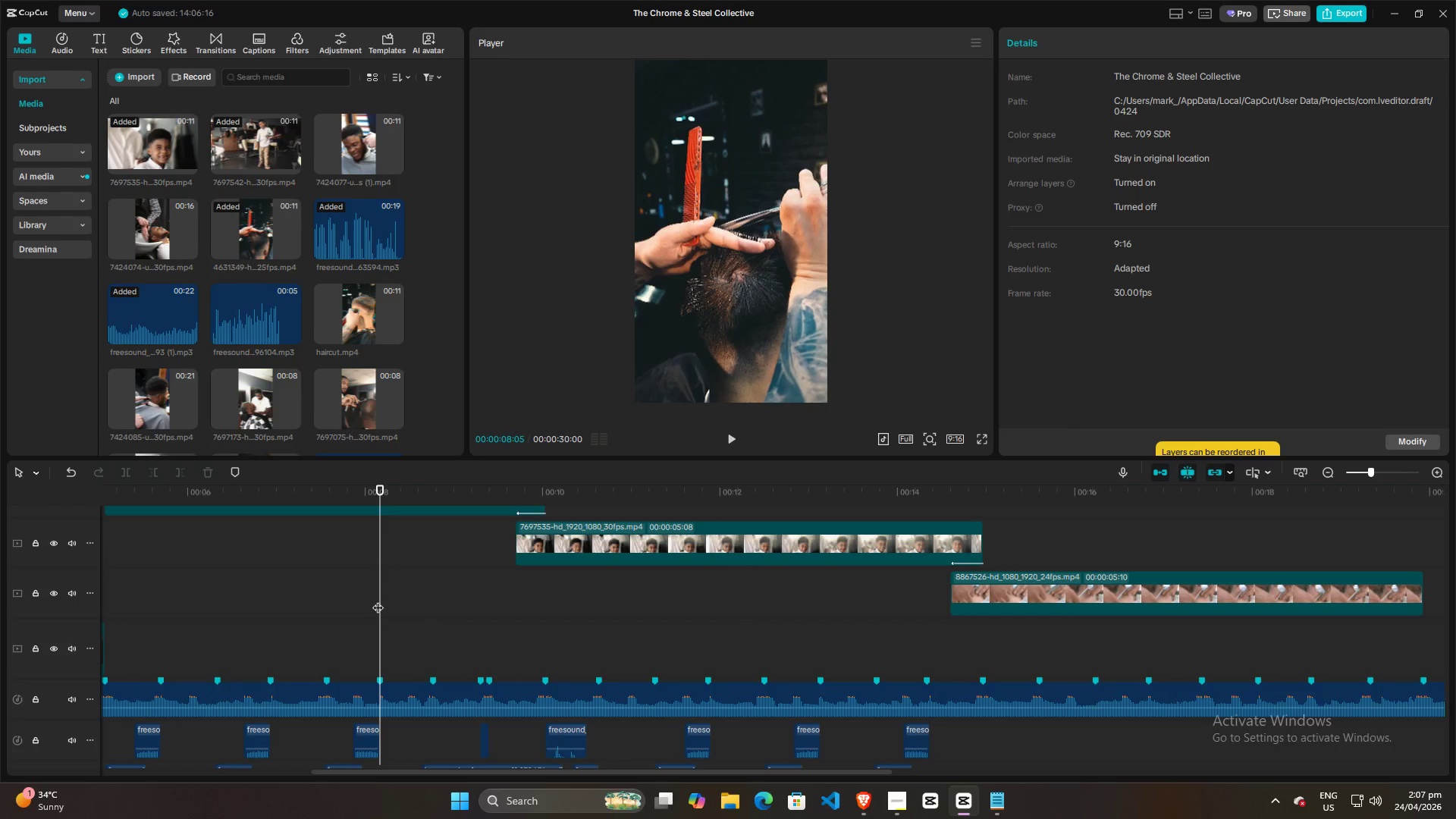 
key(Space)
 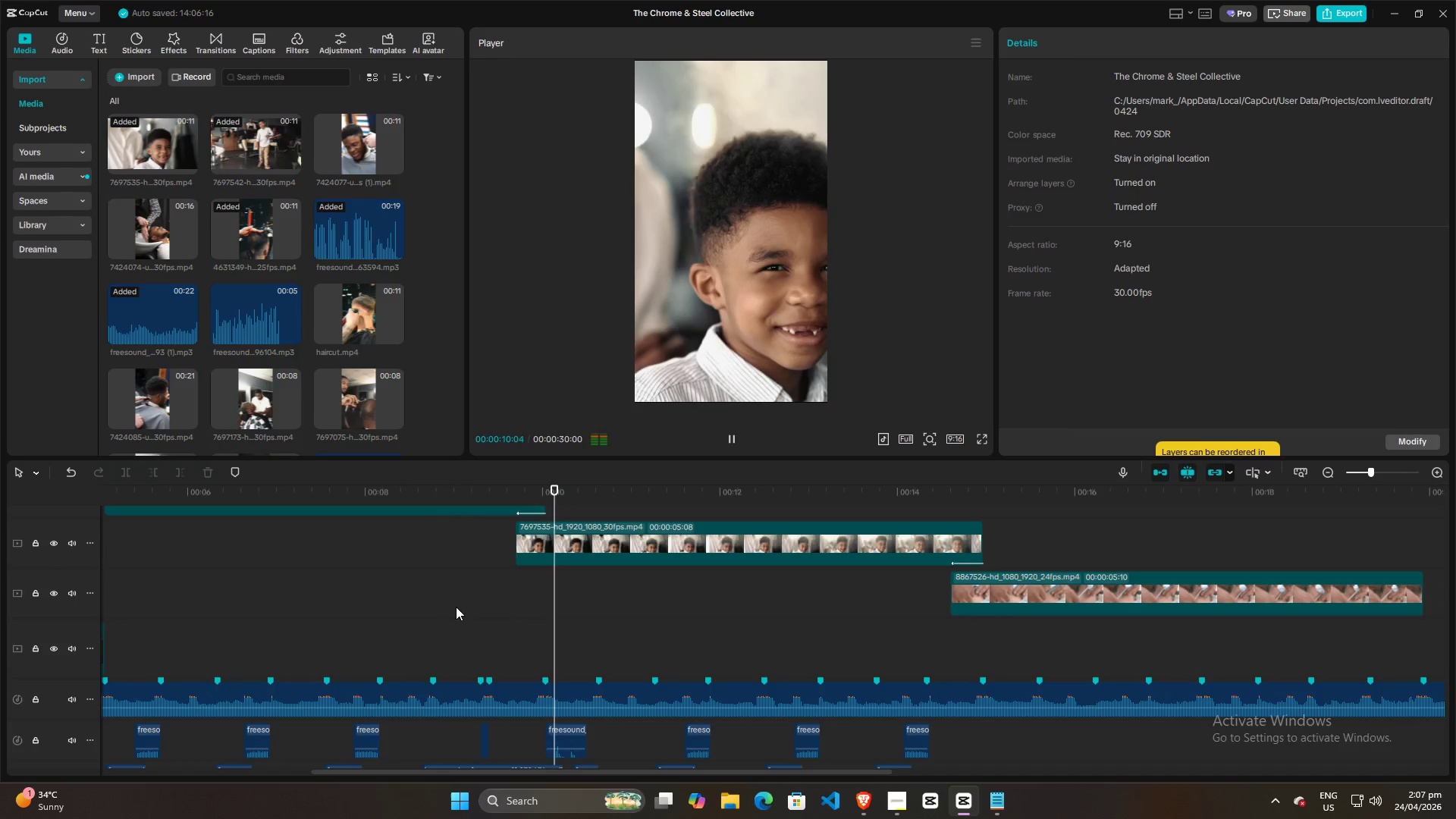 
key(Space)
 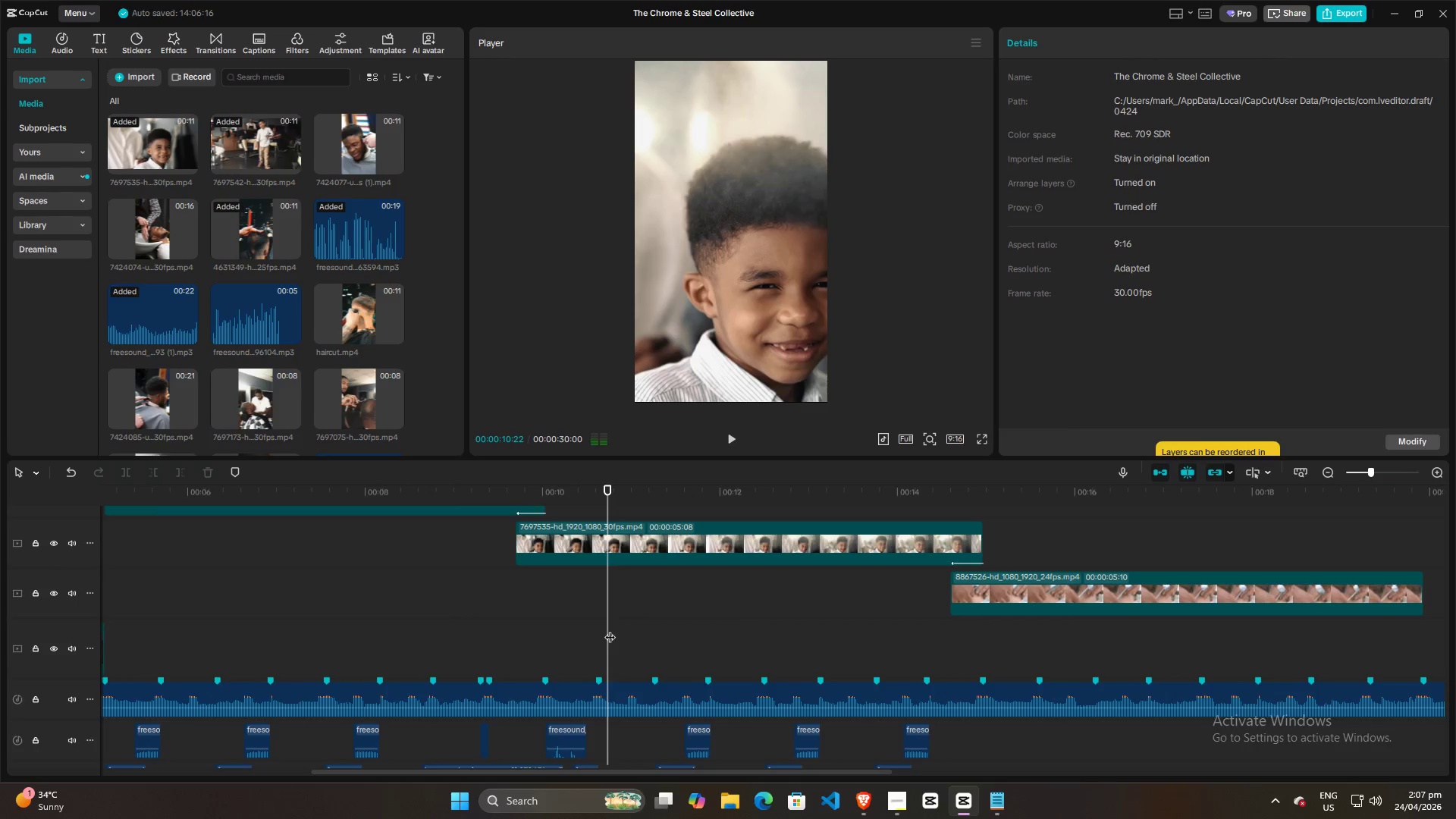 
hold_key(key=ControlLeft, duration=0.86)
 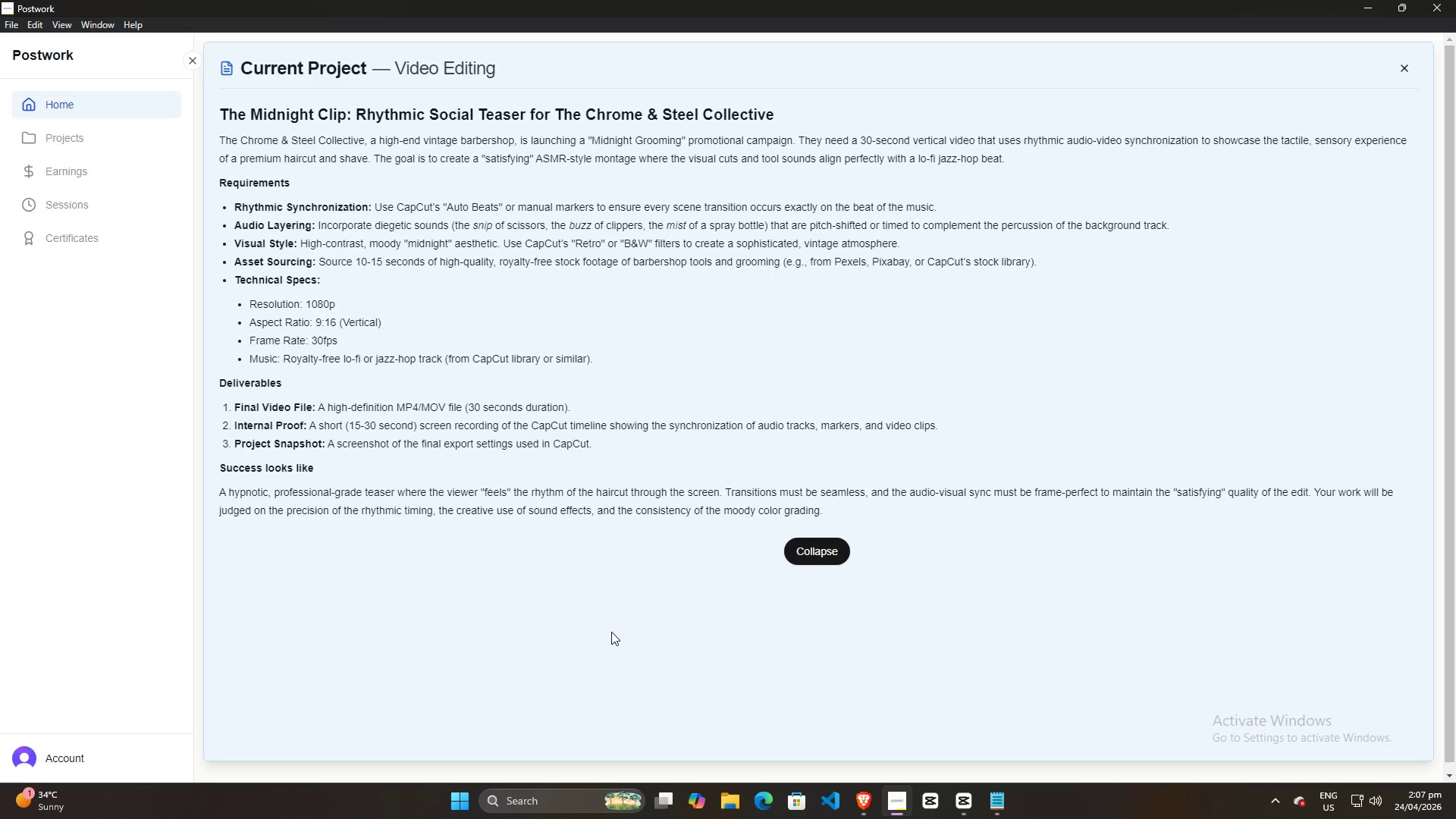 
key(Alt+AltLeft)
 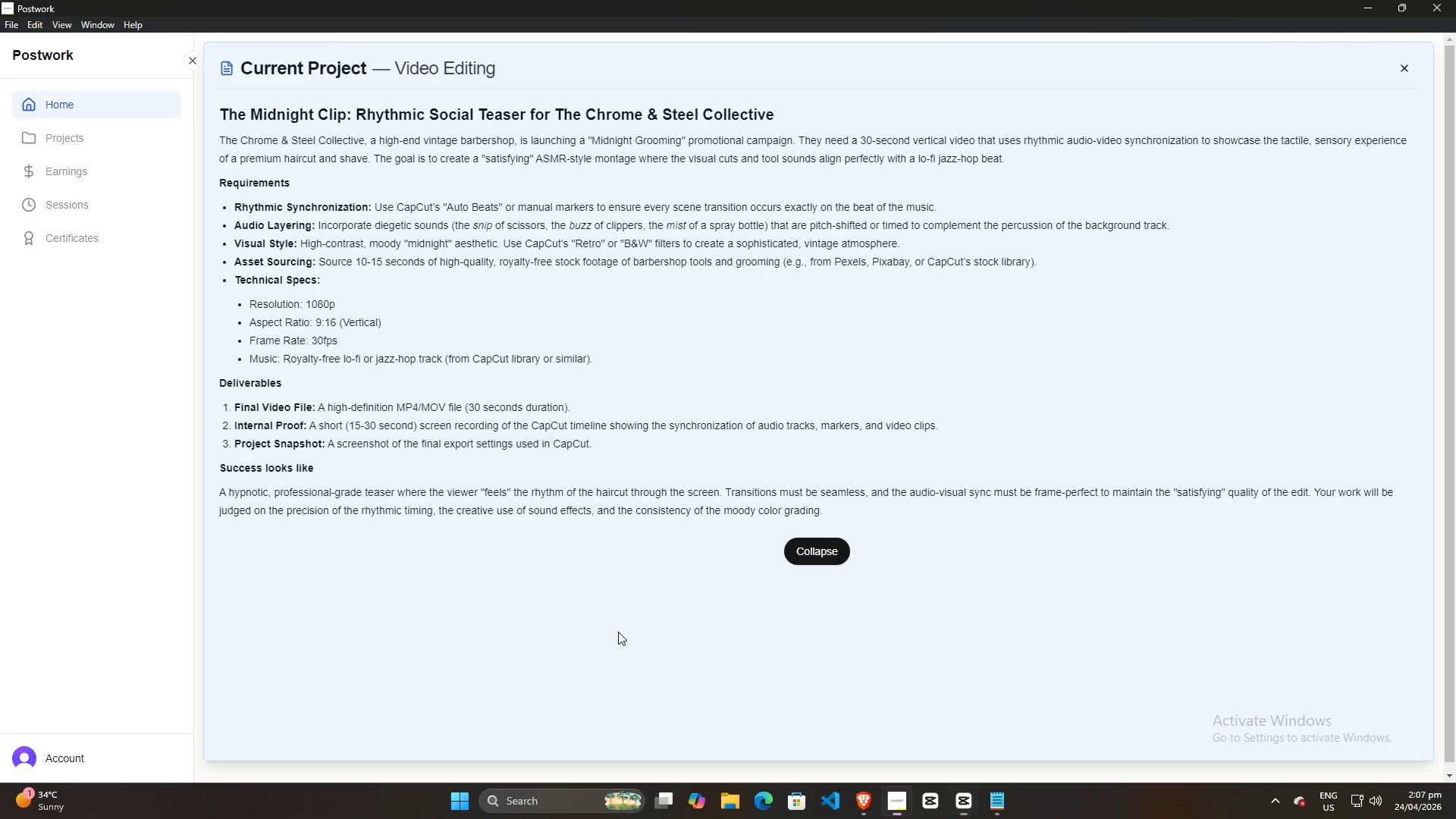 
key(Alt+Tab)
 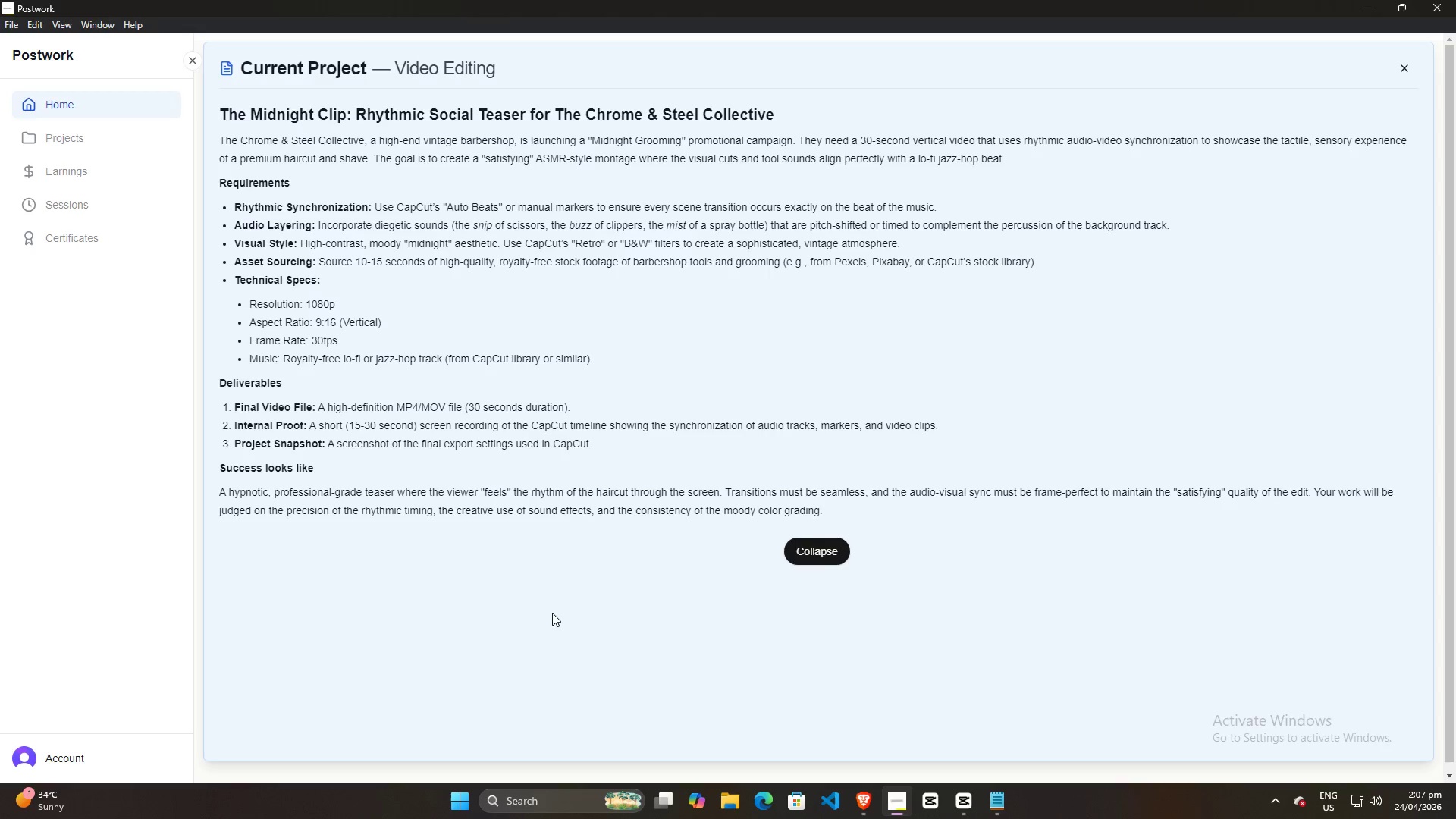 
scroll: coordinate [618, 635], scroll_direction: down, amount: 16.0